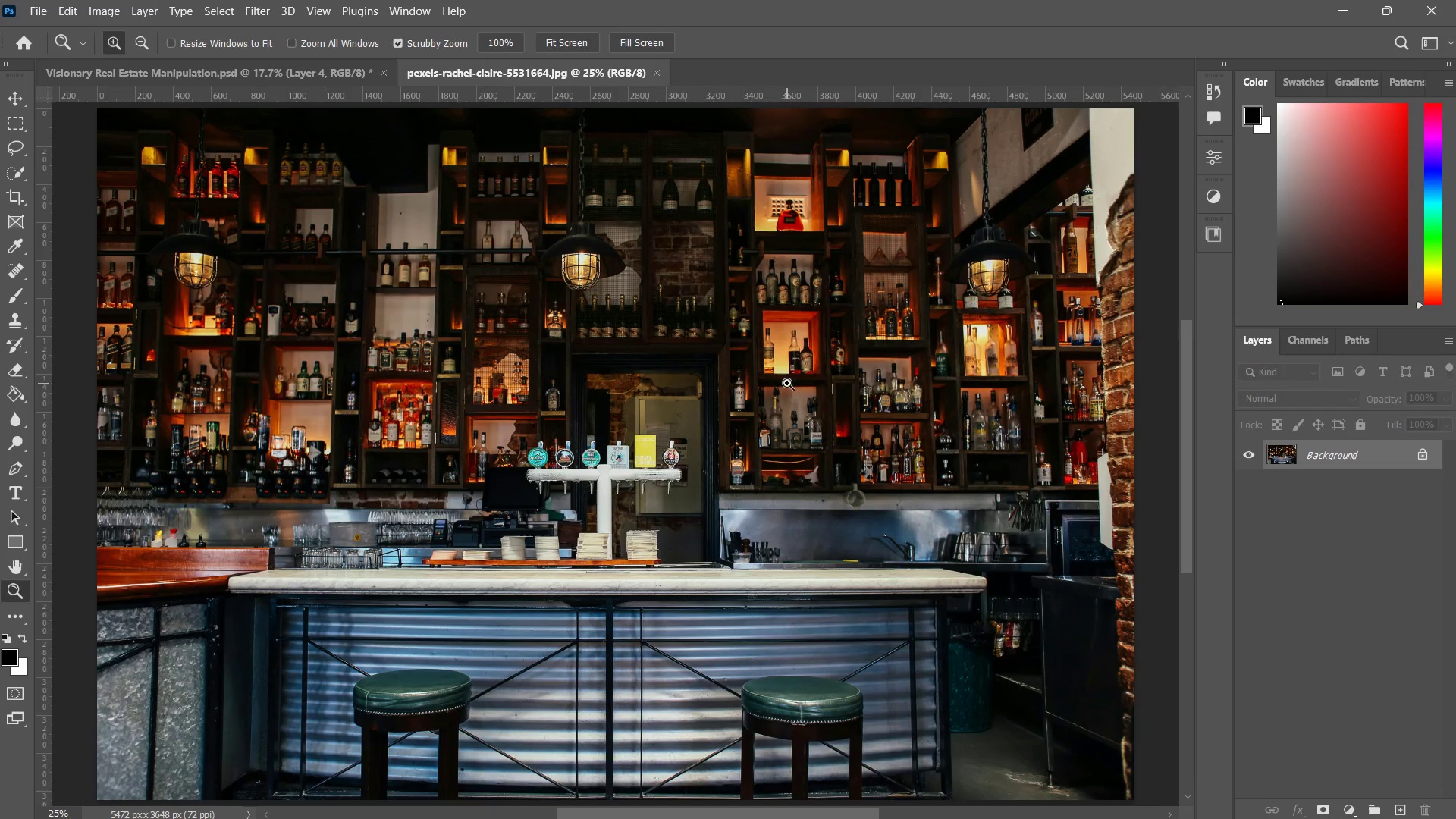 
key(V)
 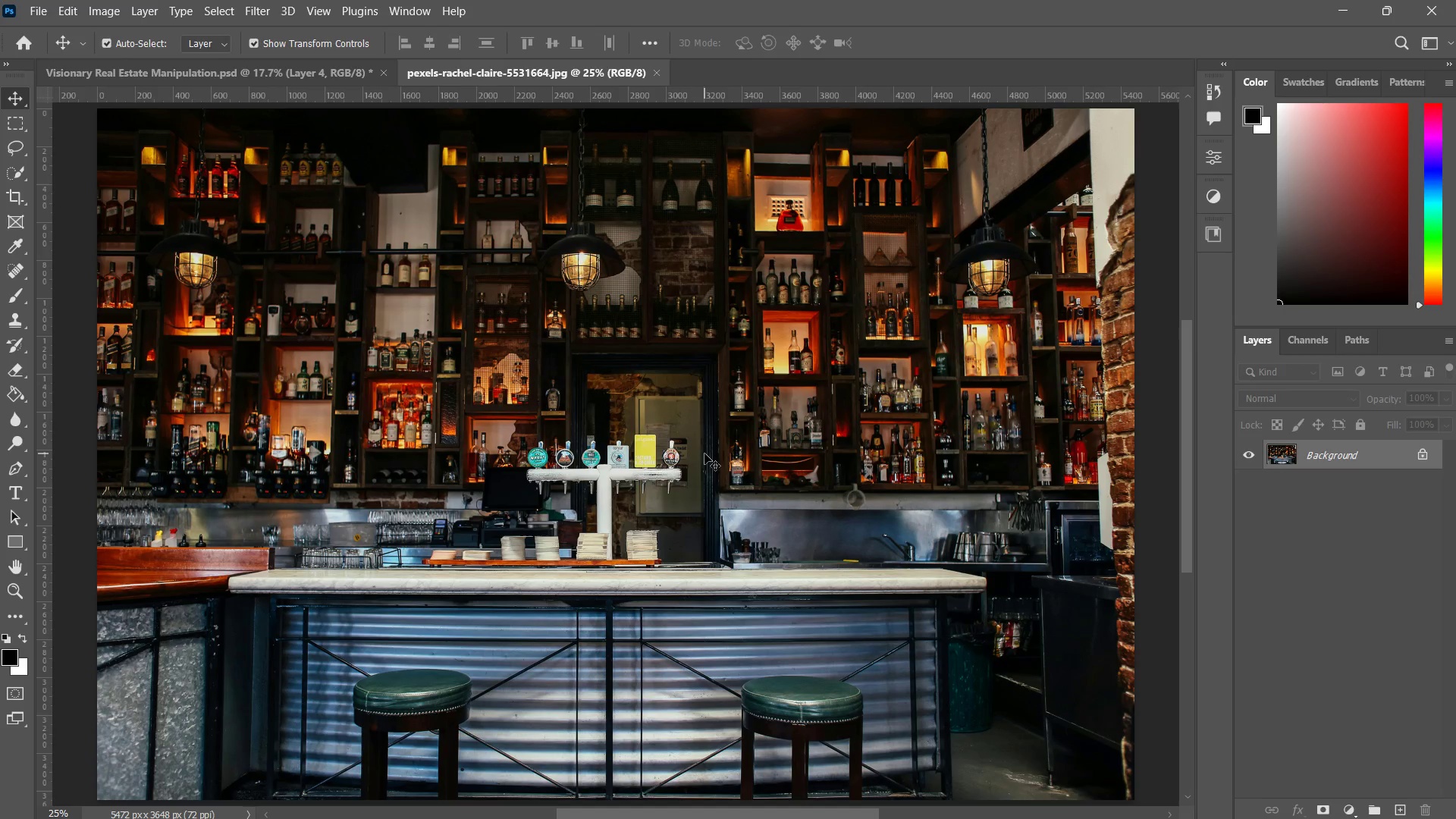 
left_click_drag(start_coordinate=[704, 453], to_coordinate=[633, 531])
 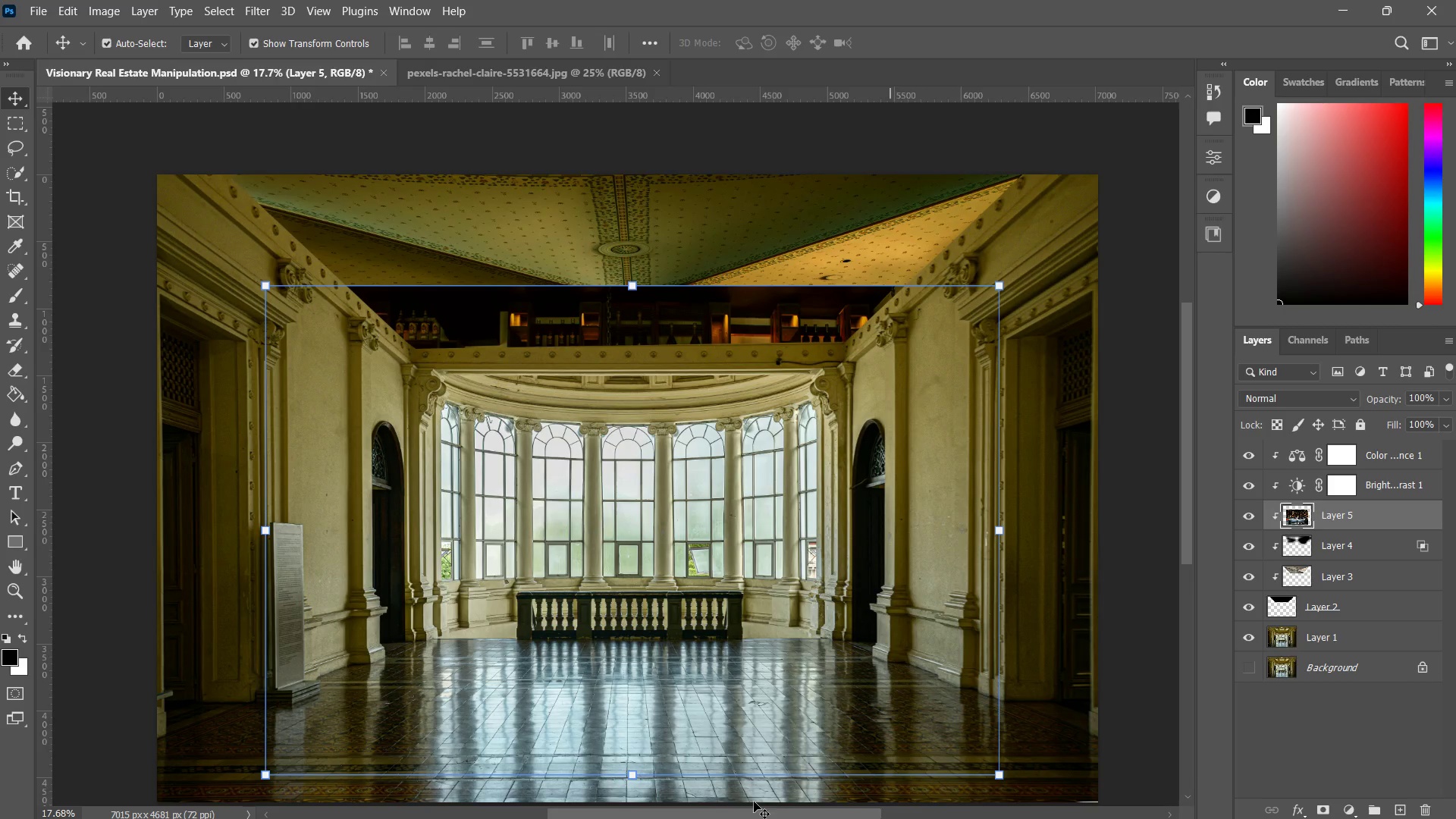 
key(Control+ControlLeft)
 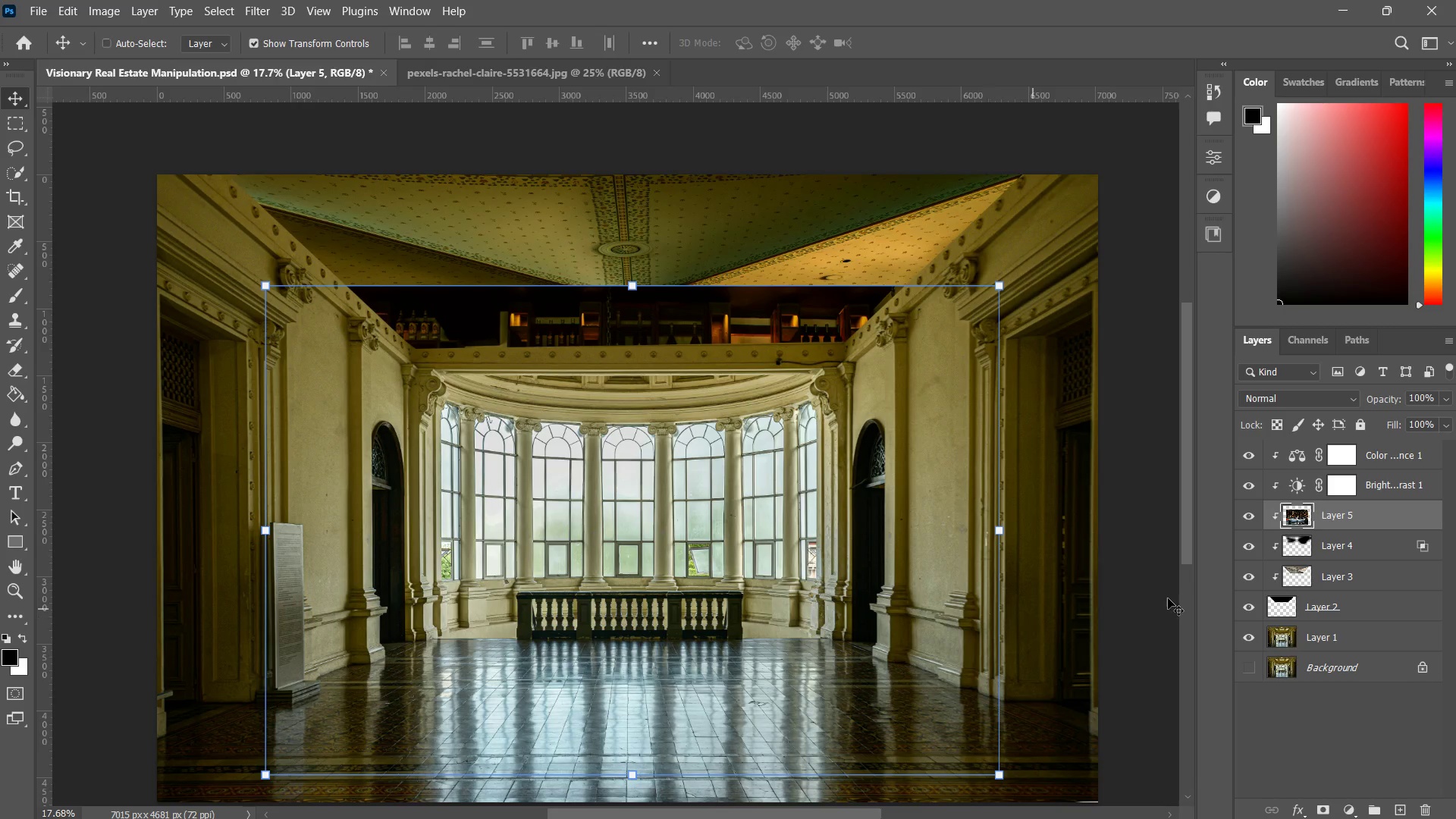 
key(Control+Z)
 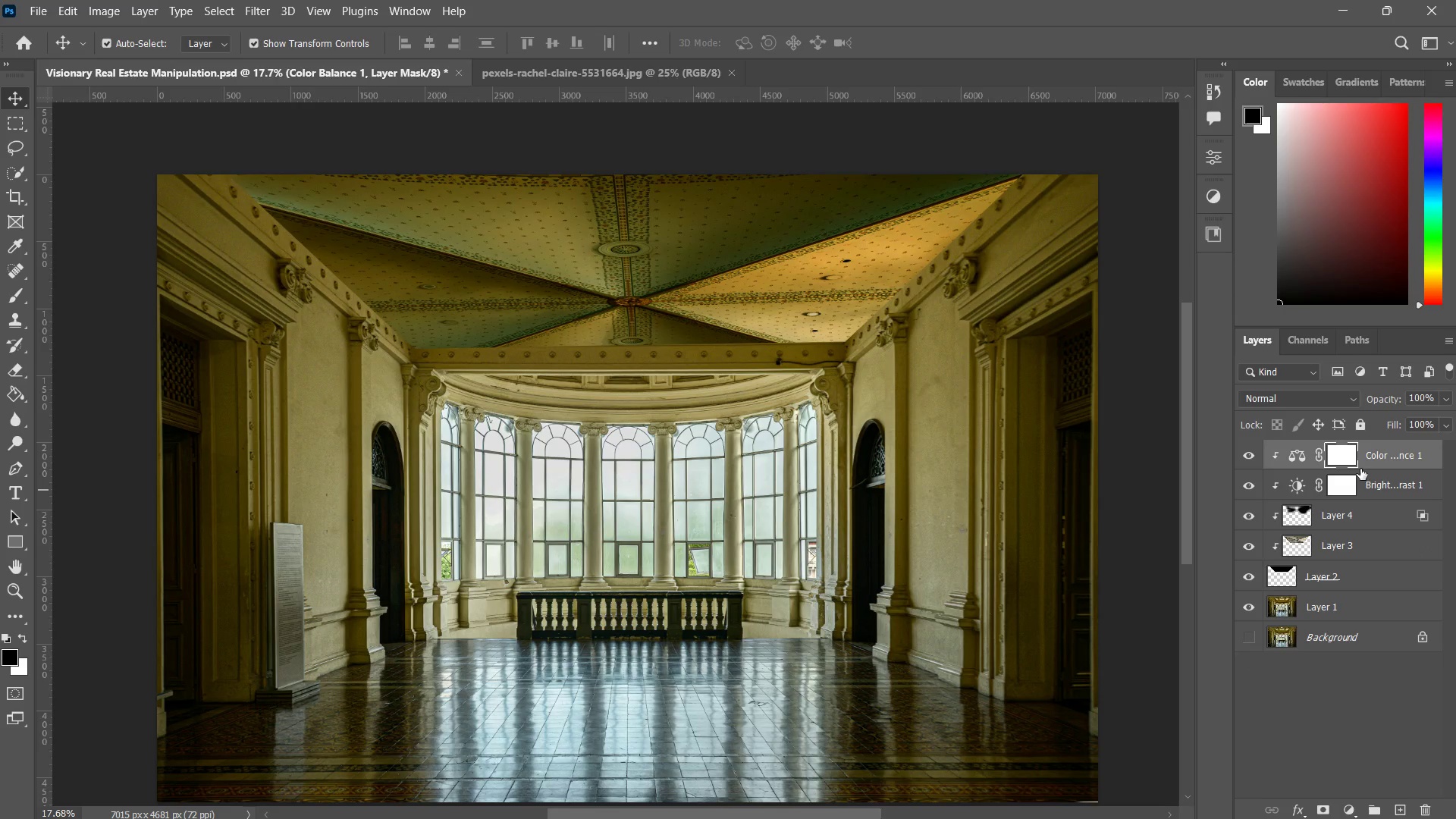 
left_click([650, 83])
 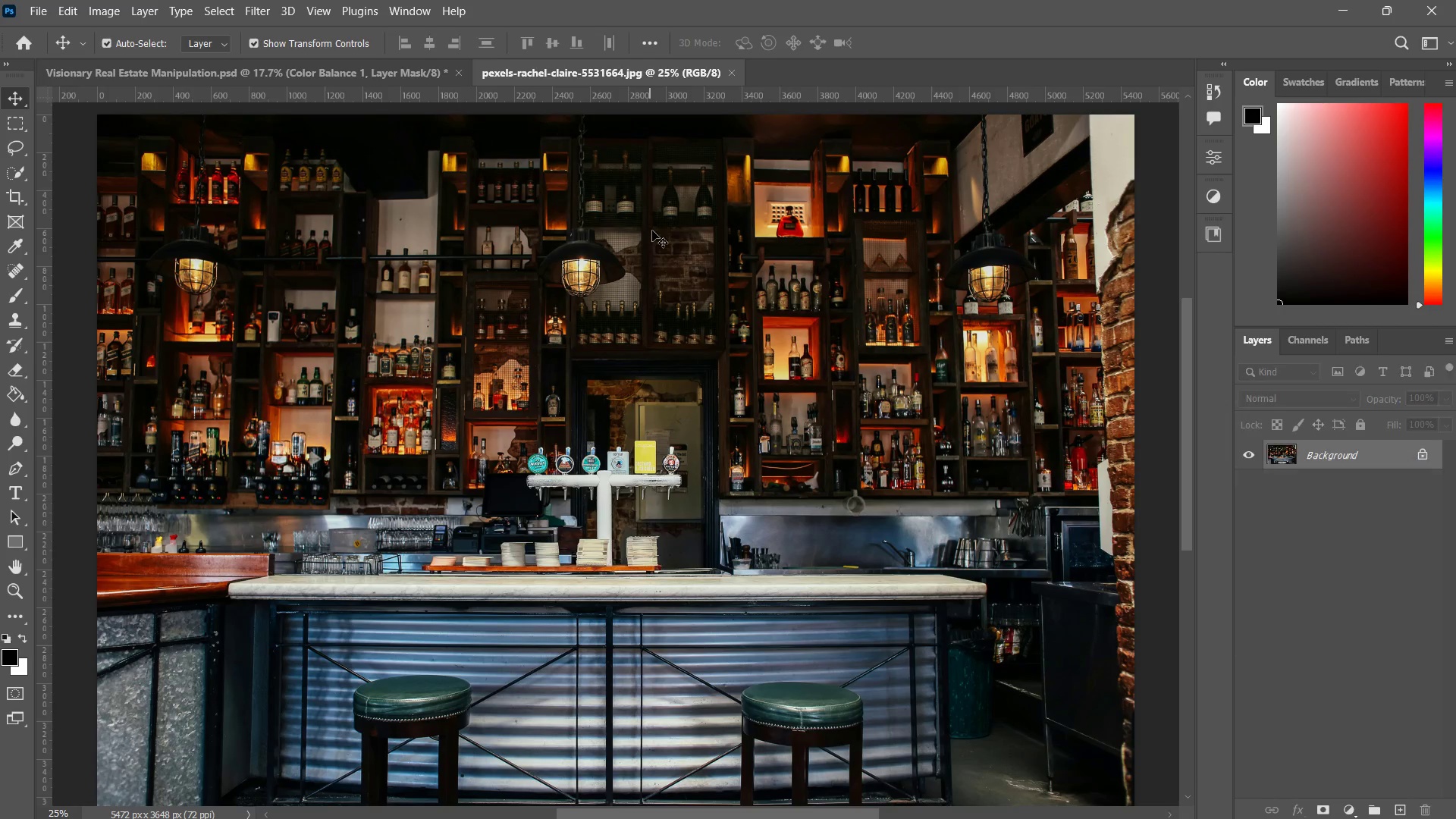 
key(V)
 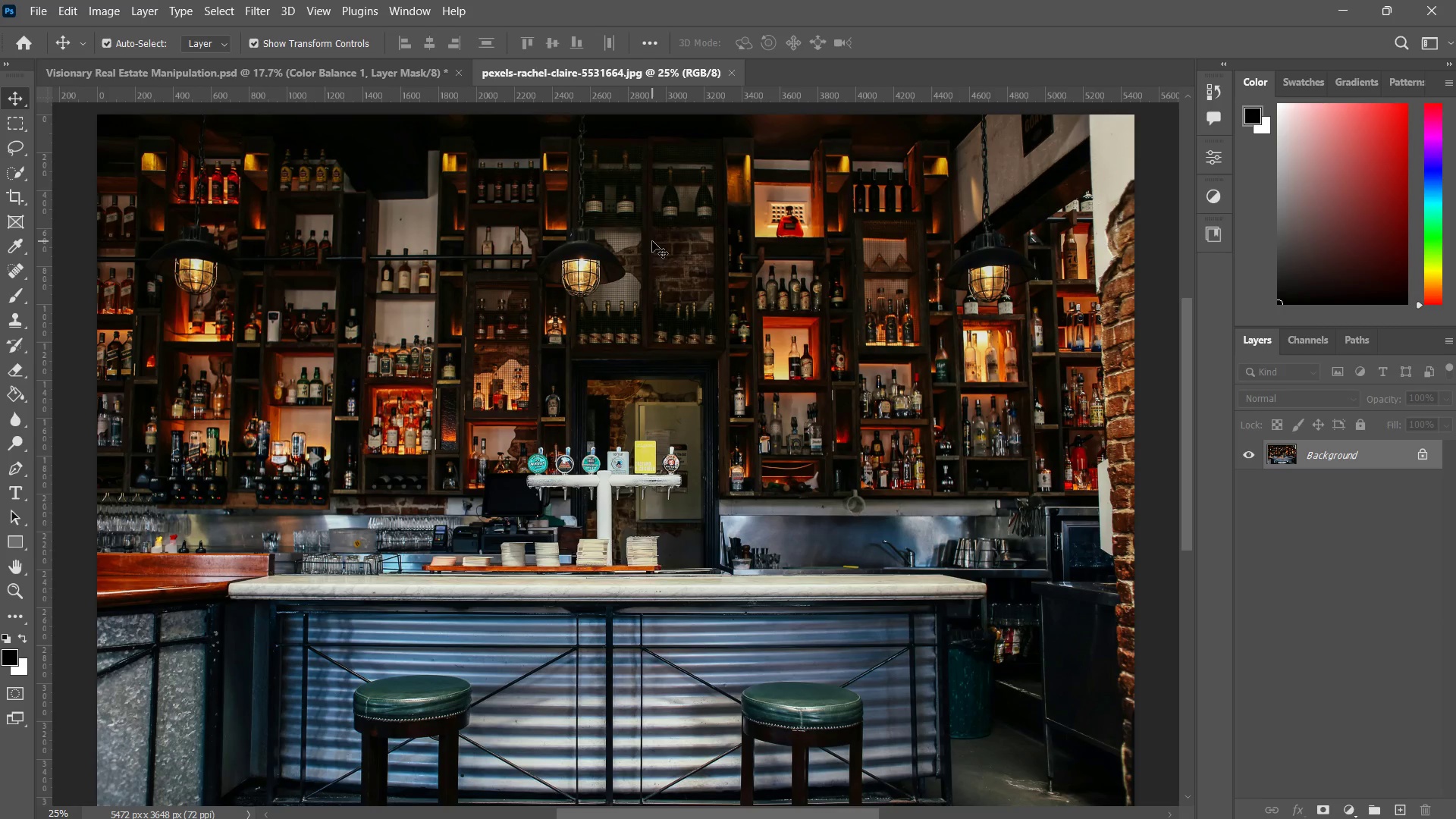 
left_click_drag(start_coordinate=[652, 241], to_coordinate=[648, 460])
 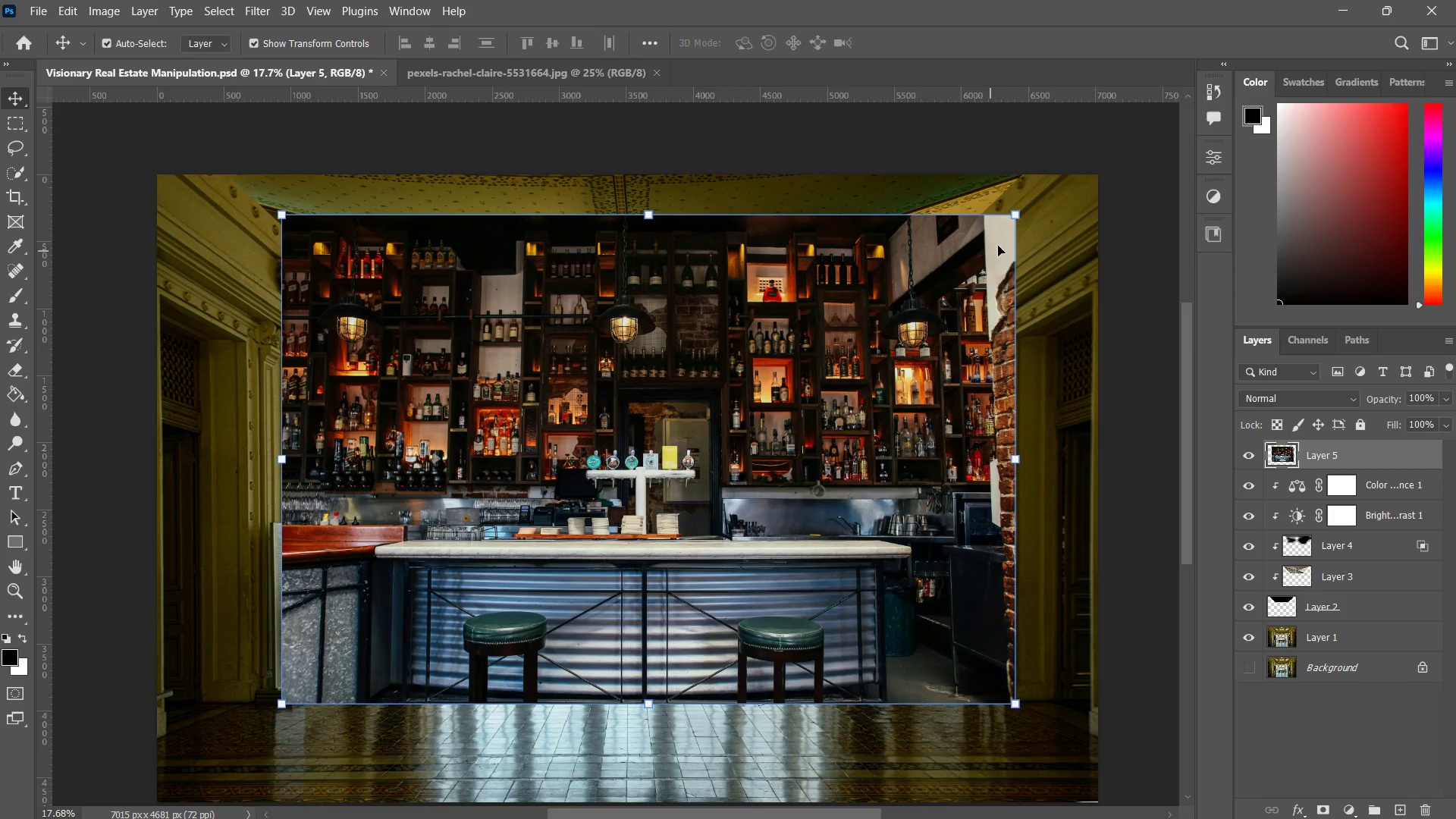 
hold_key(key=AltLeft, duration=2.41)
left_click_drag(start_coordinate=[1018, 218], to_coordinate=[887, 312])
 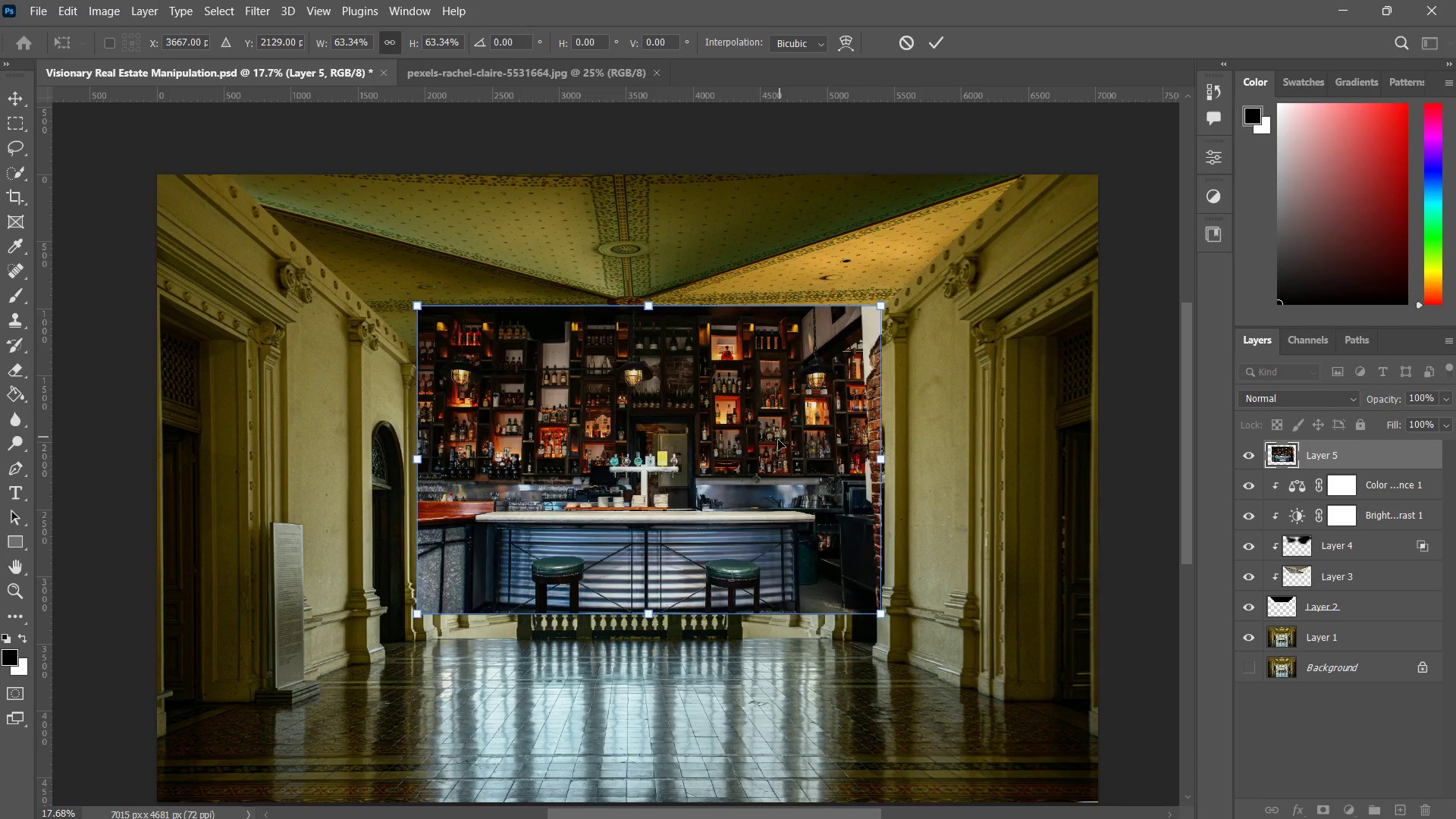 
left_click_drag(start_coordinate=[781, 431], to_coordinate=[776, 481])
 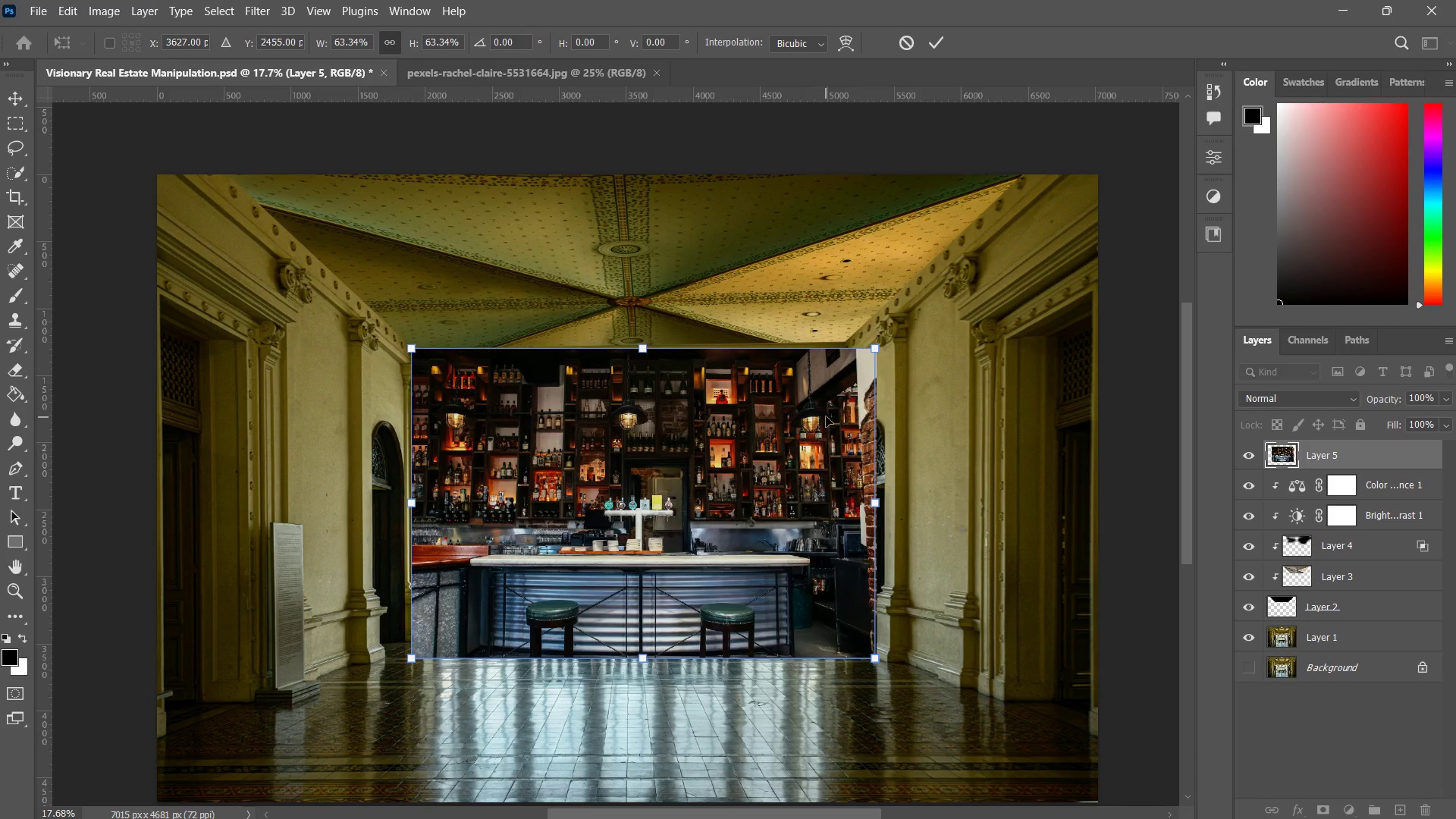 
hold_key(key=AltLeft, duration=1.97)
left_click_drag(start_coordinate=[871, 348], to_coordinate=[813, 420])
 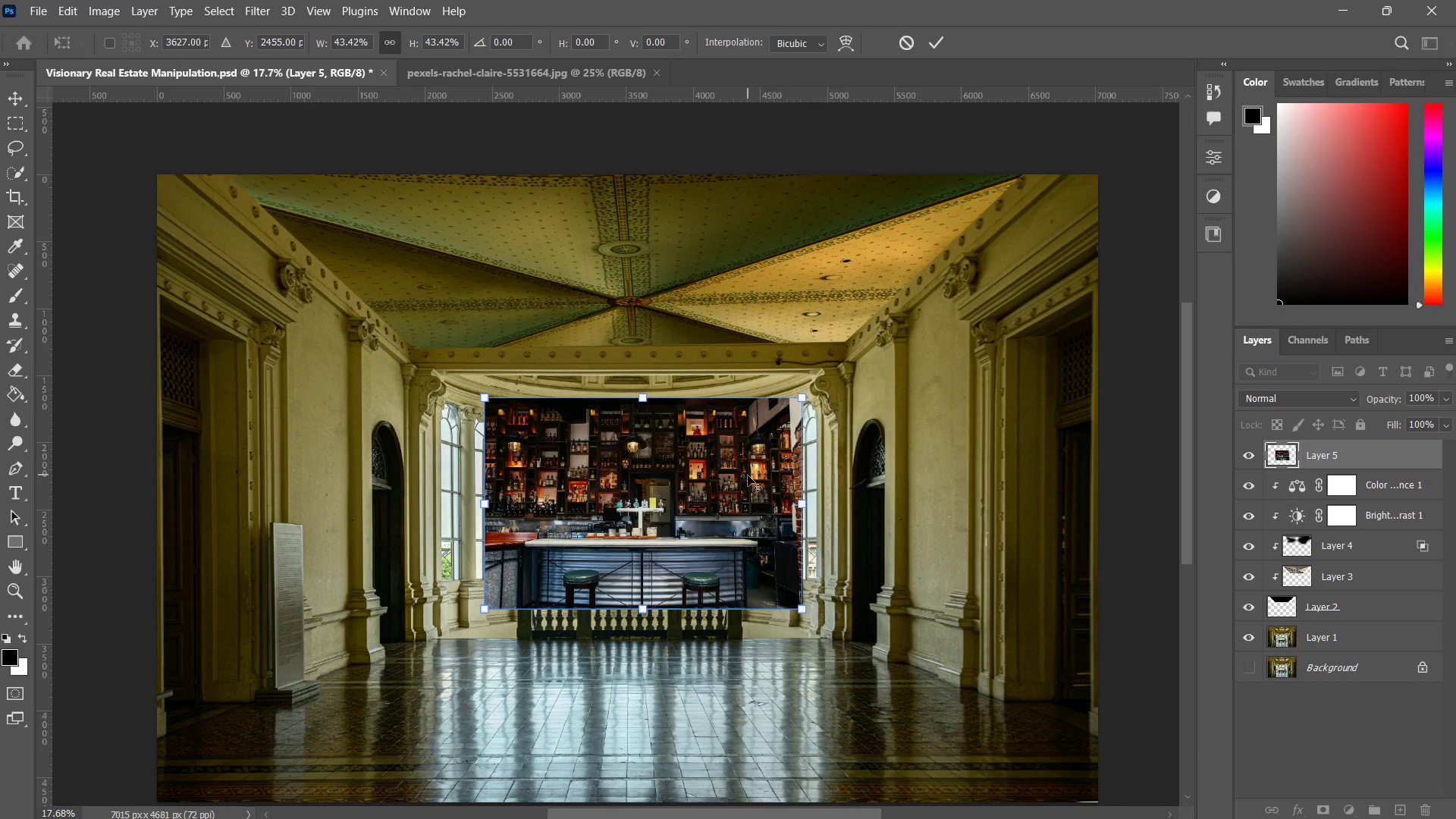 
left_click_drag(start_coordinate=[747, 479], to_coordinate=[726, 535])
 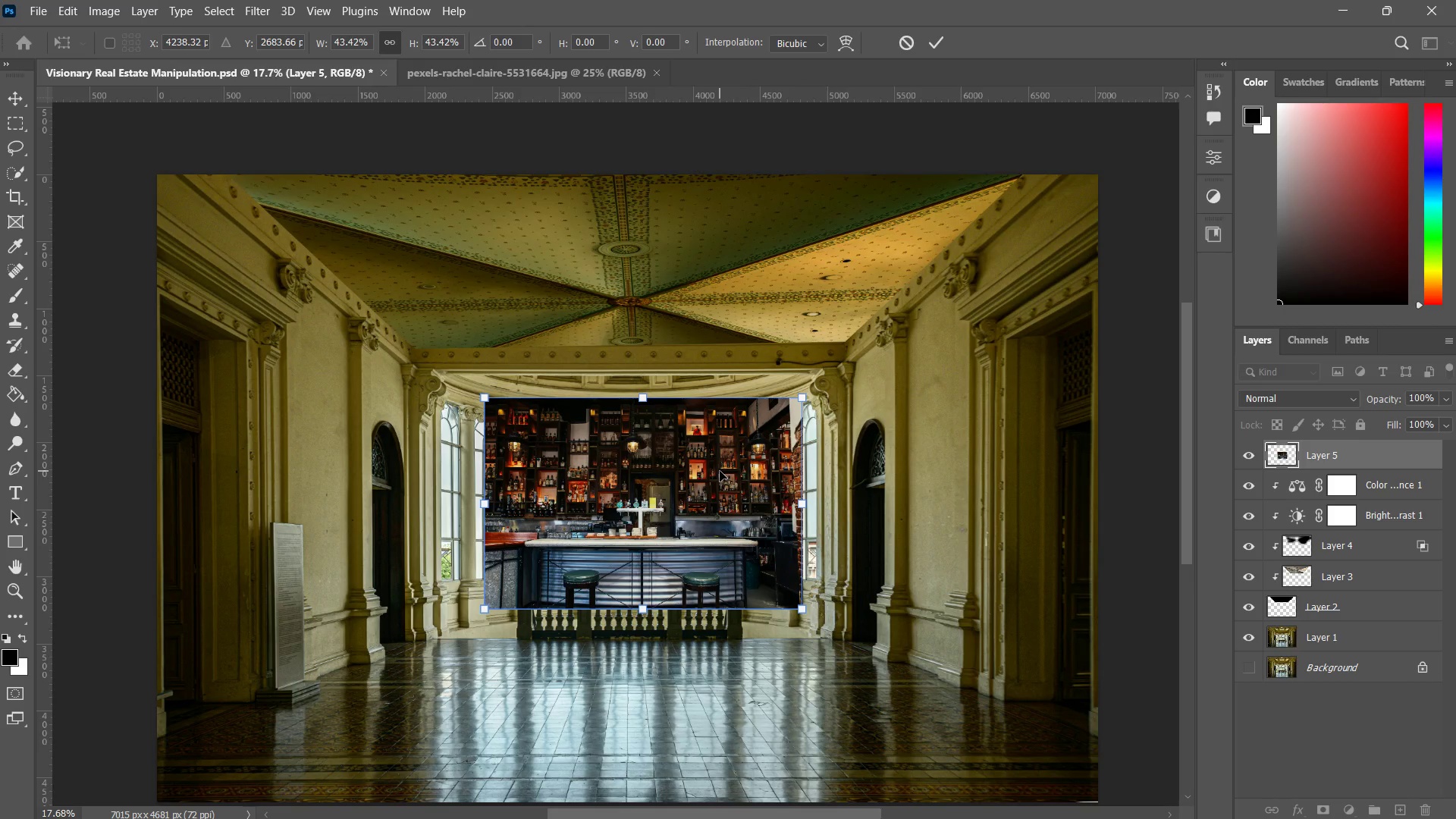 
key(Control+Z)
 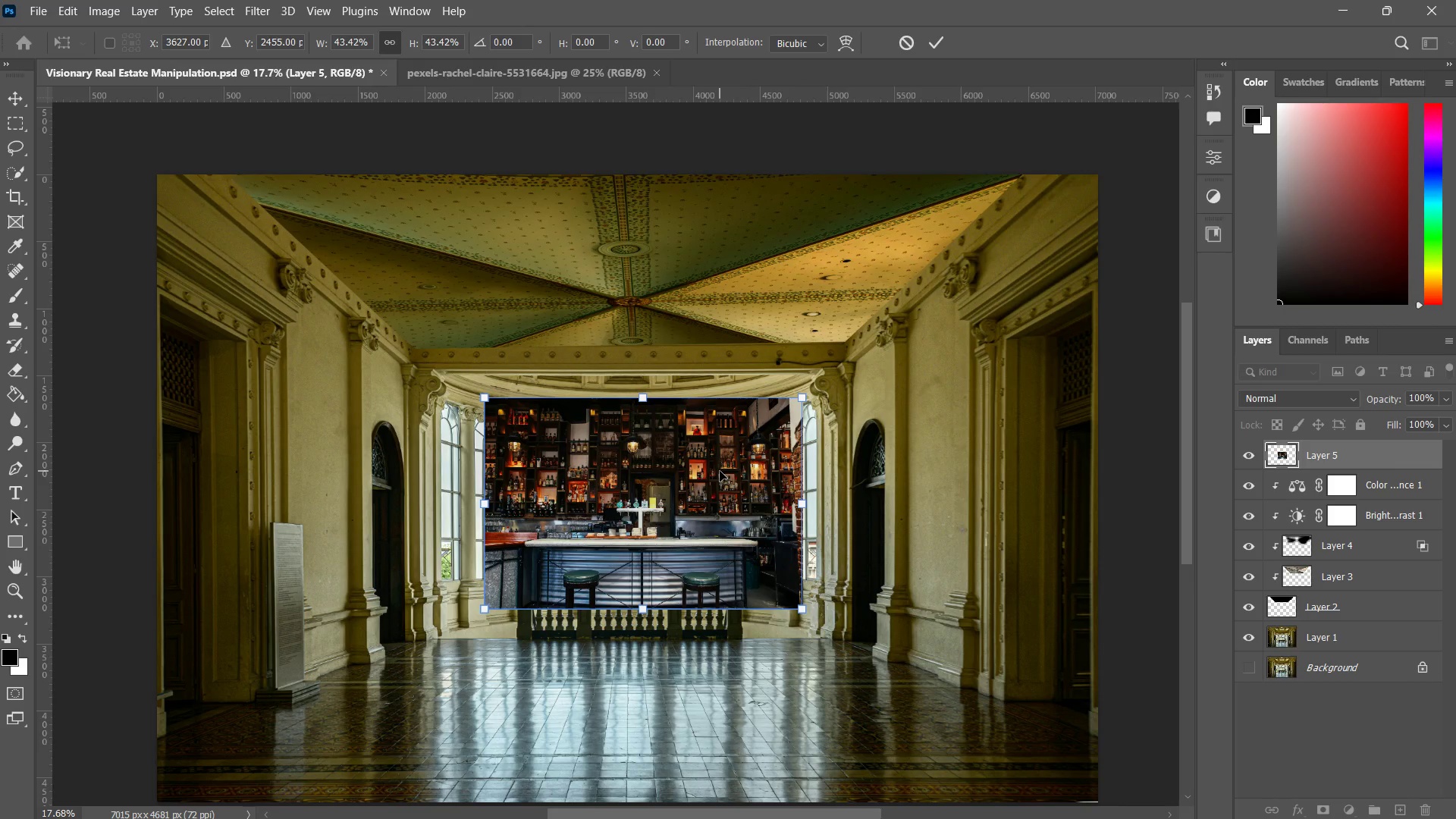 
left_click_drag(start_coordinate=[714, 474], to_coordinate=[691, 527])
 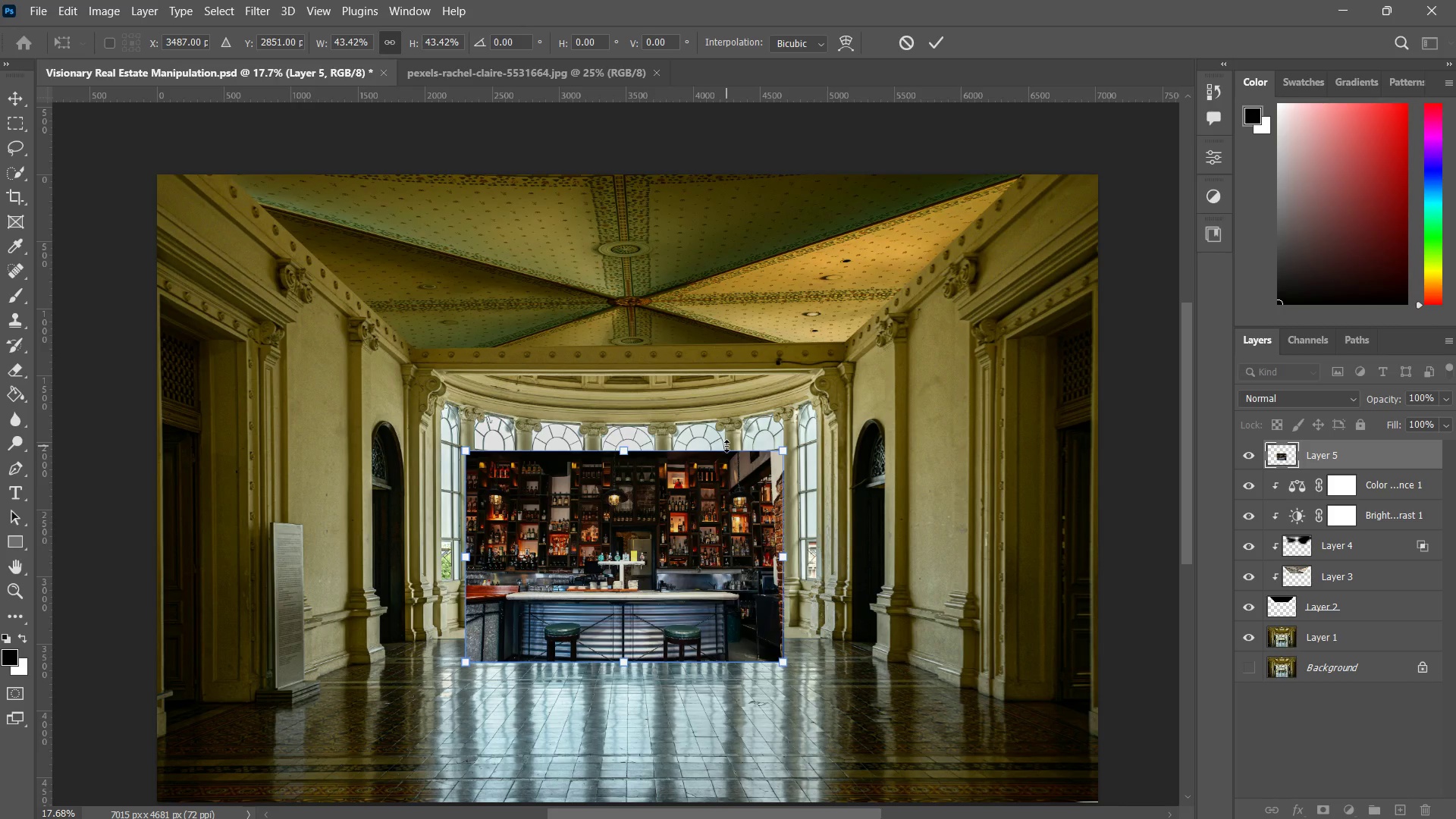 
left_click_drag(start_coordinate=[677, 515], to_coordinate=[701, 447])
 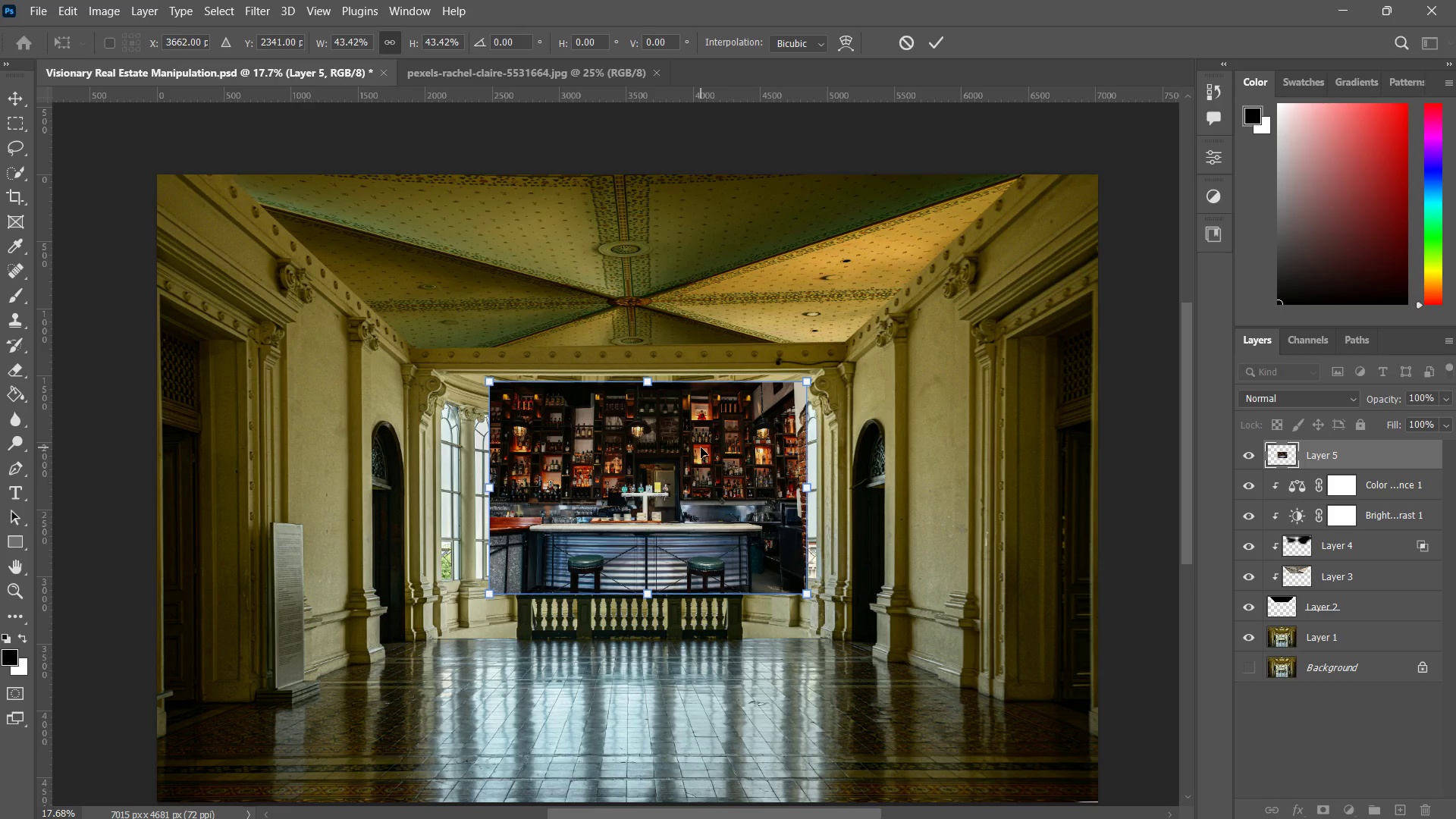 
key(Delete)
 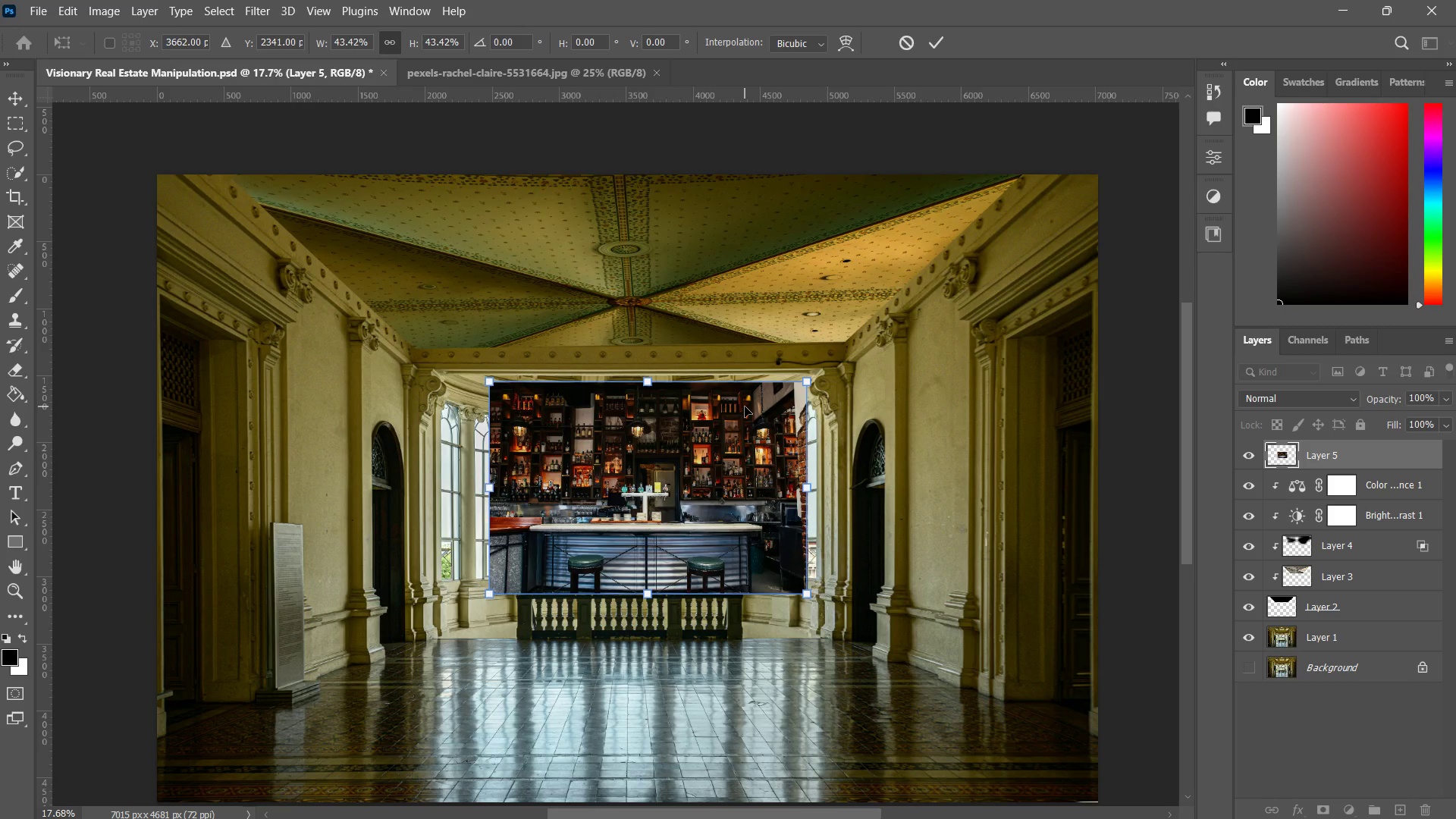 
key(Escape)
 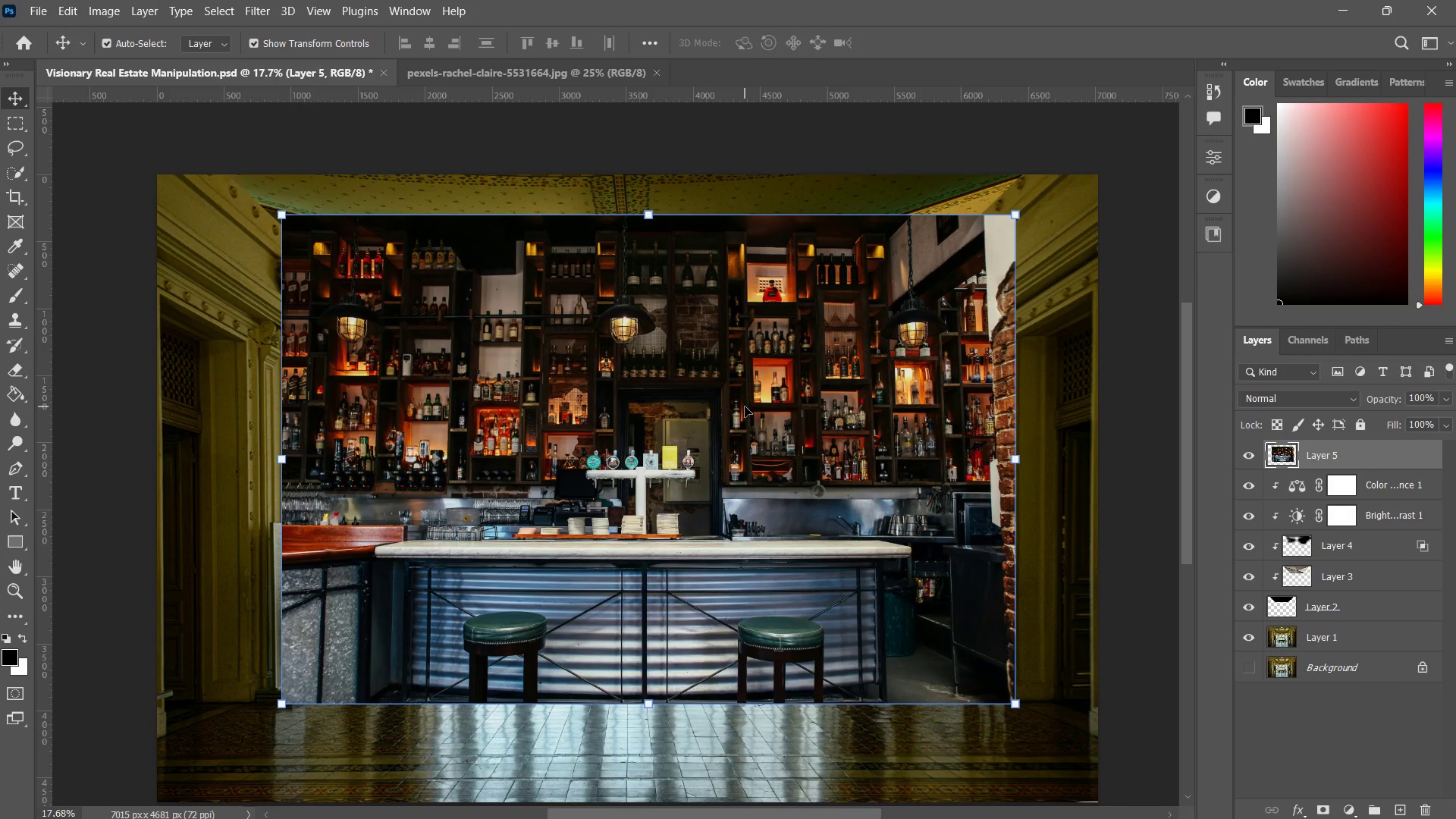 
key(Delete)
 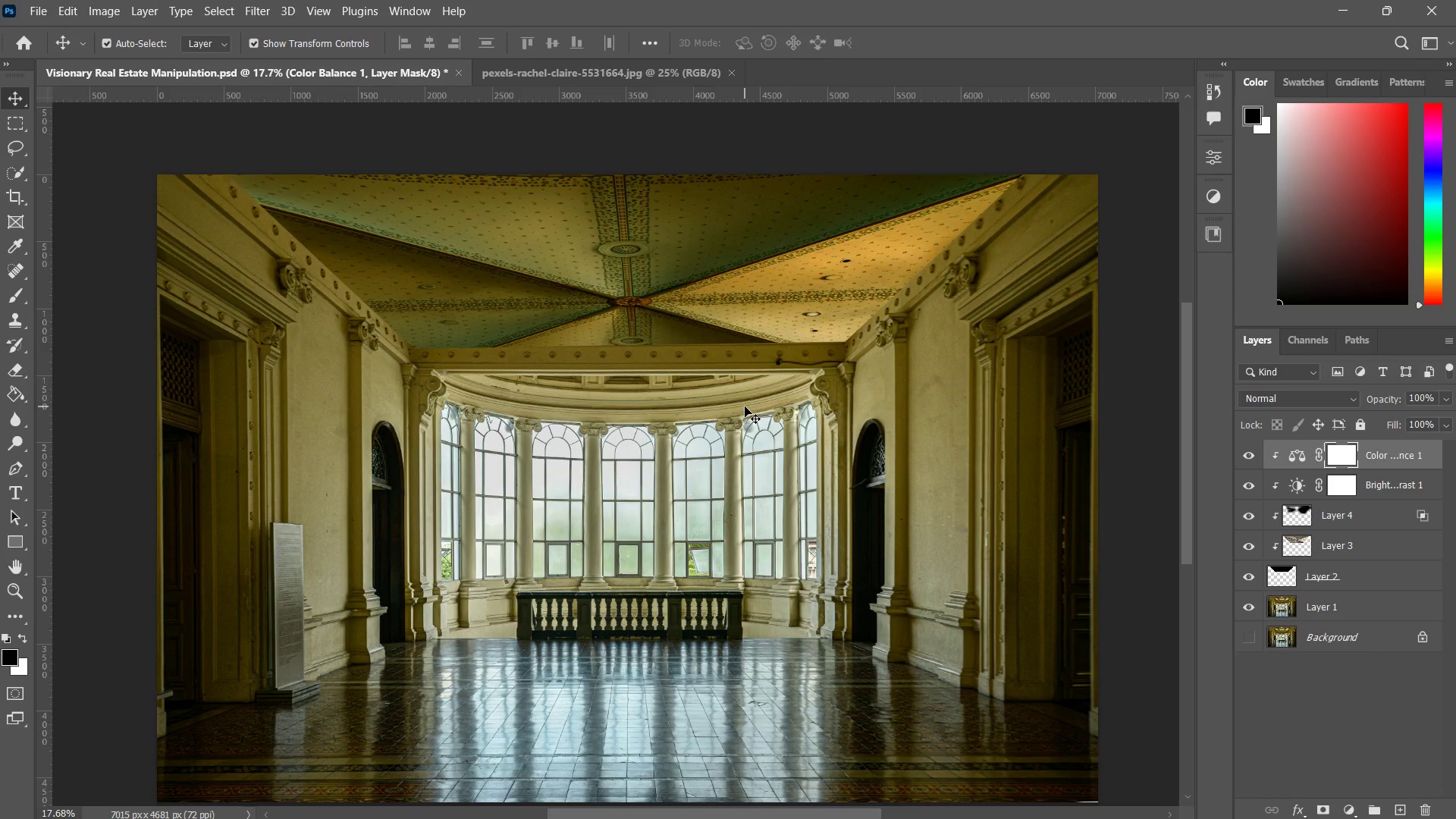 
hold_key(key=AltLeft, duration=0.36)
 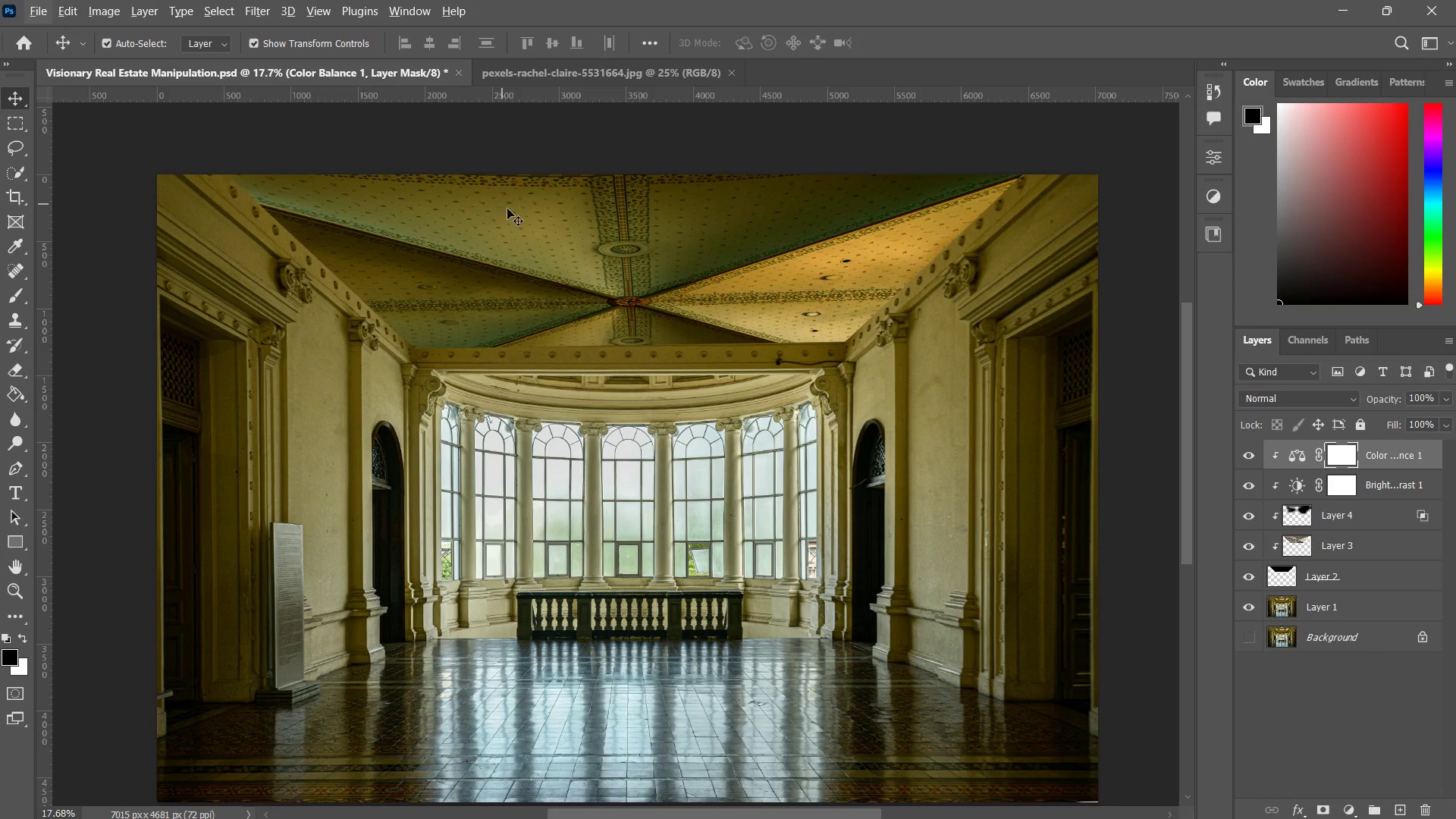 
key(Alt+AltLeft)
 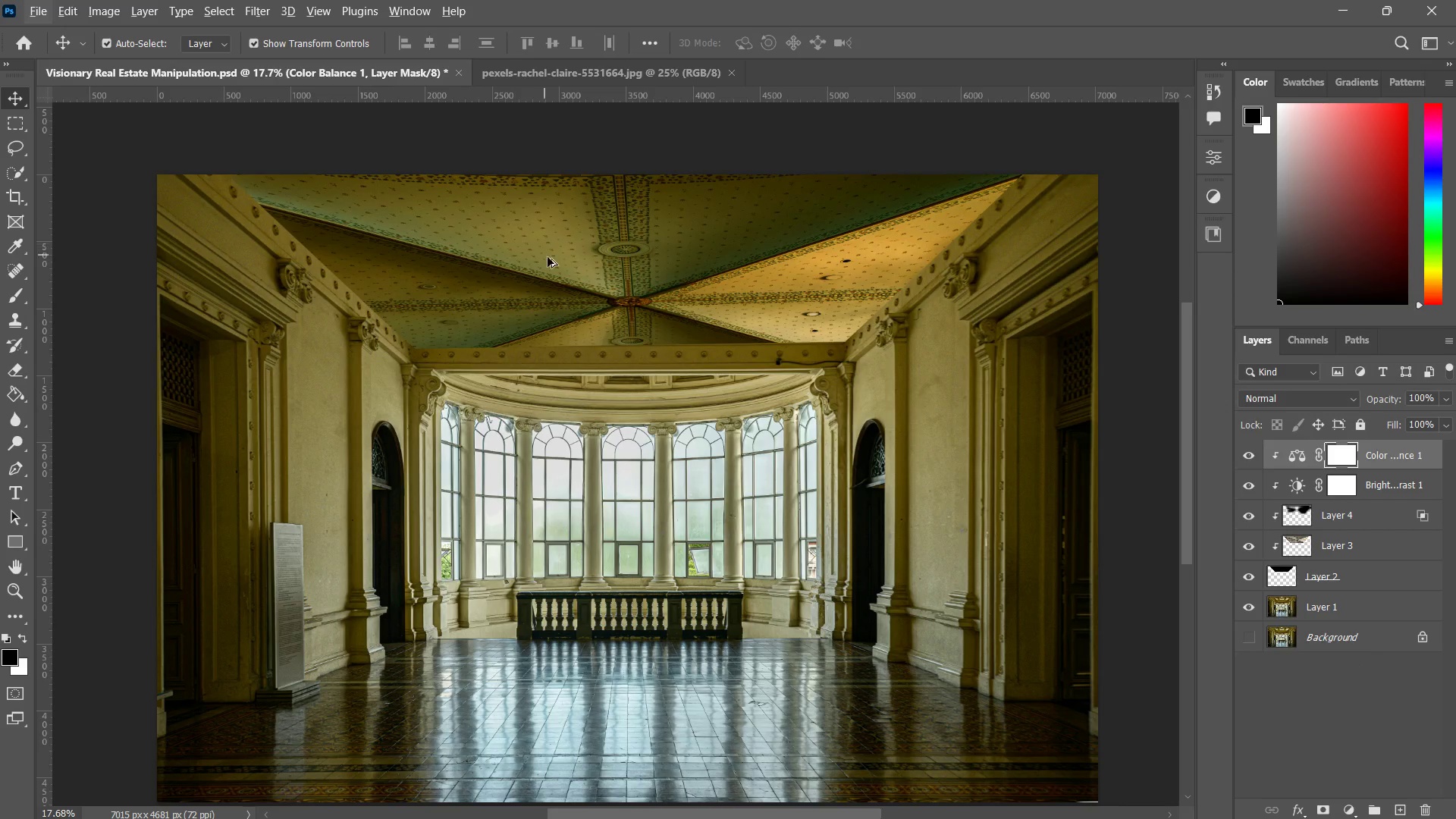 
key(Alt+Tab)
 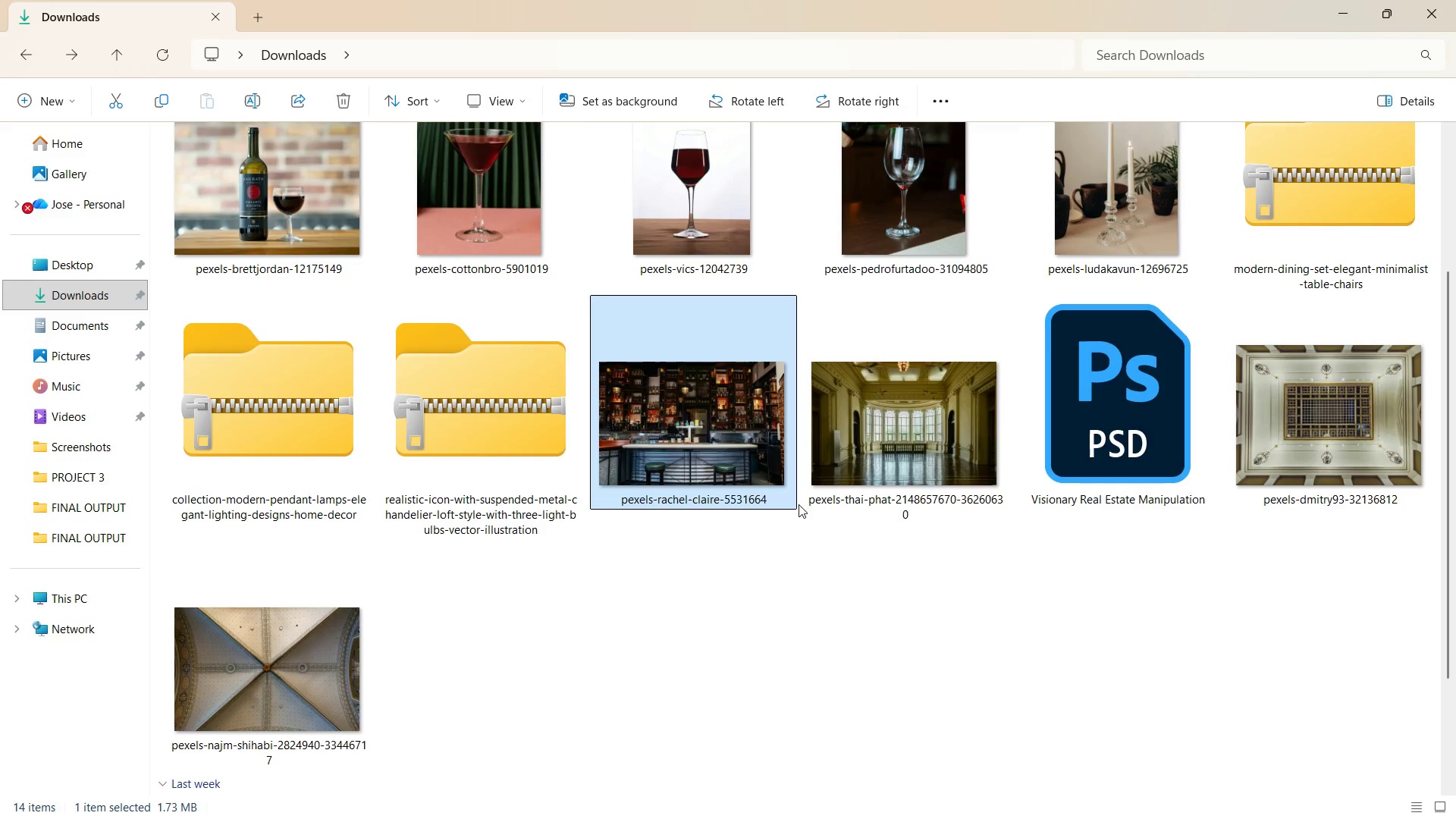 
key(Alt+Tab)
 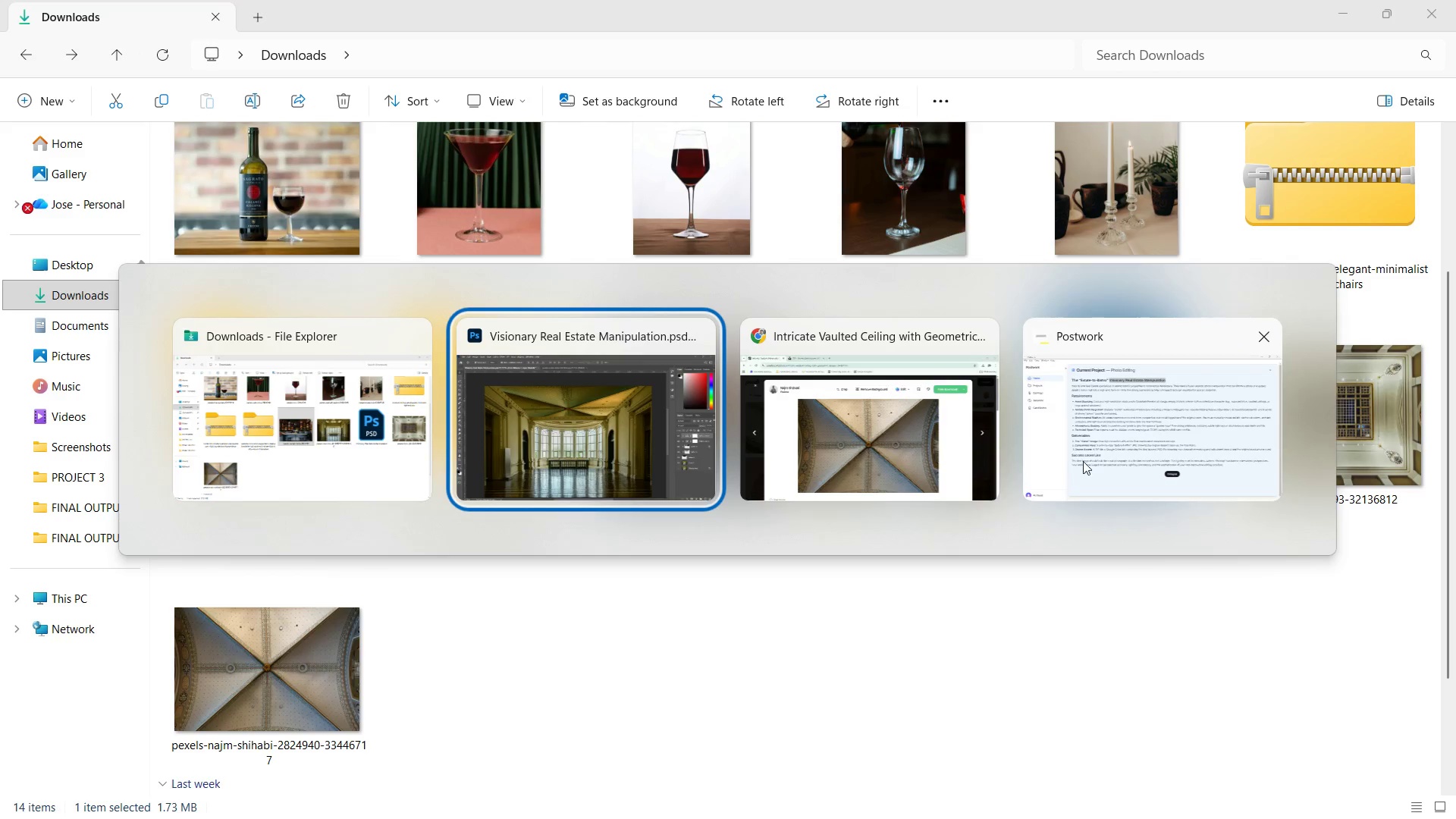 
left_click([1116, 451])